 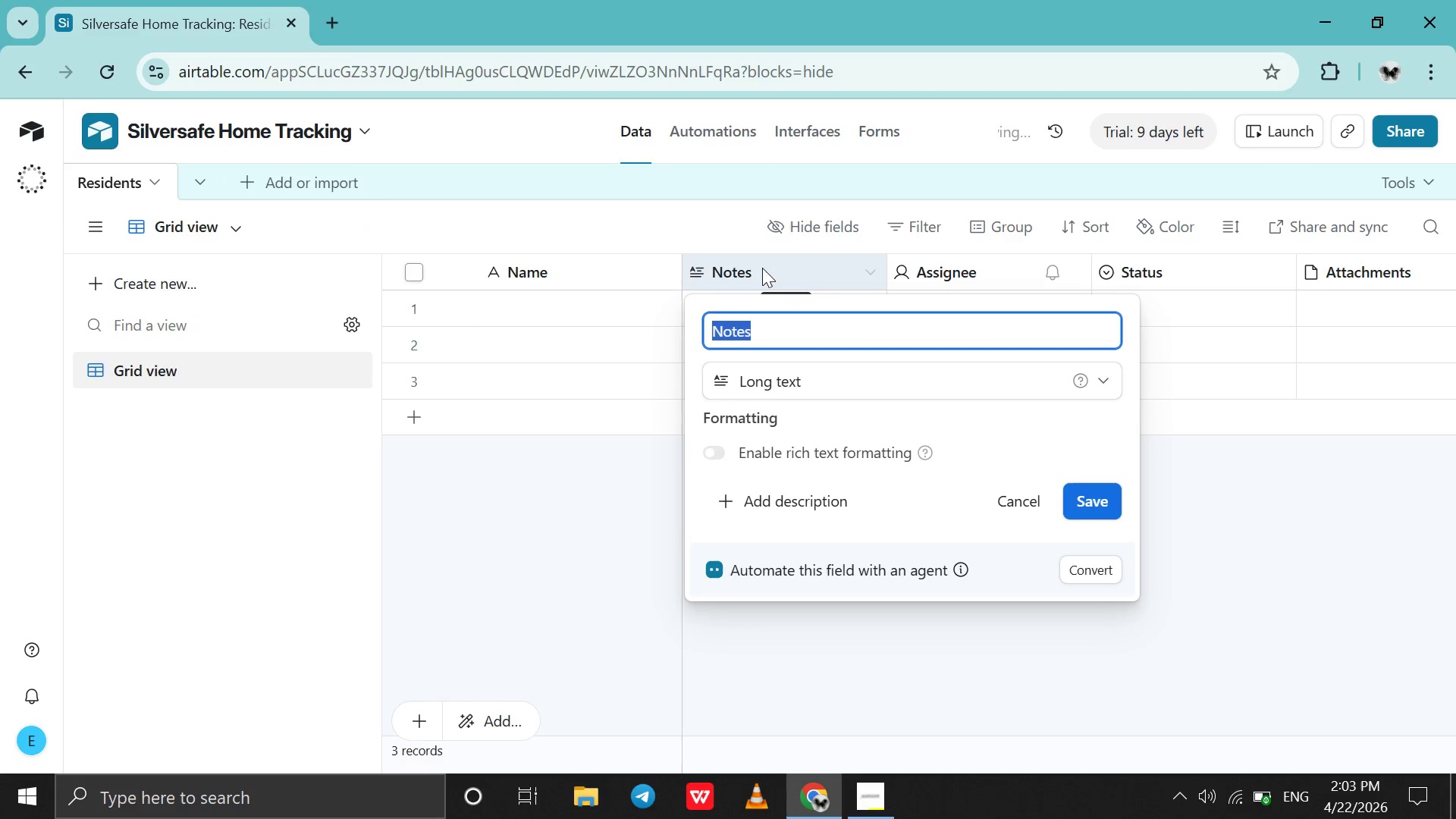 
type(Phone)
 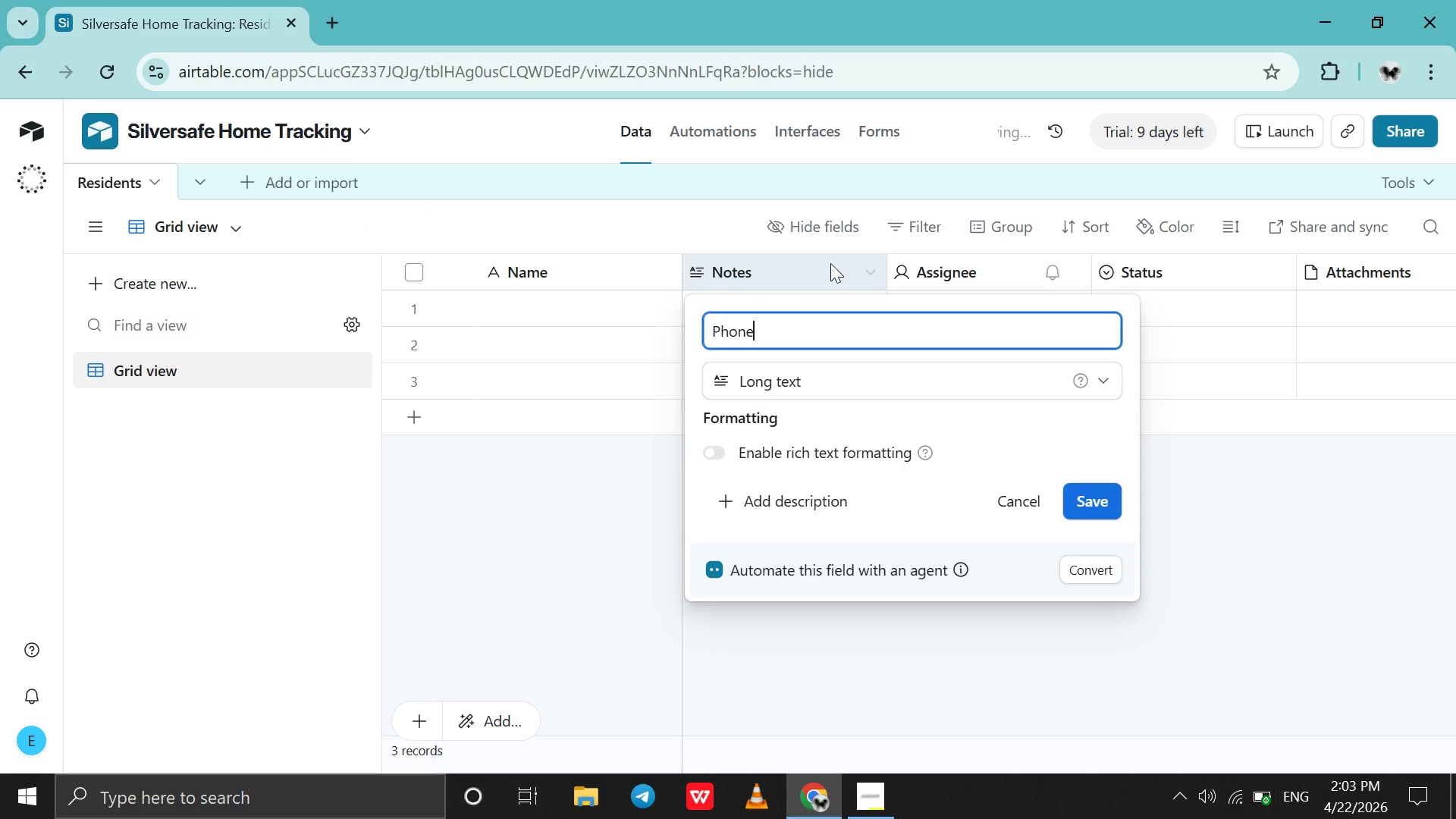 
type( Number)
 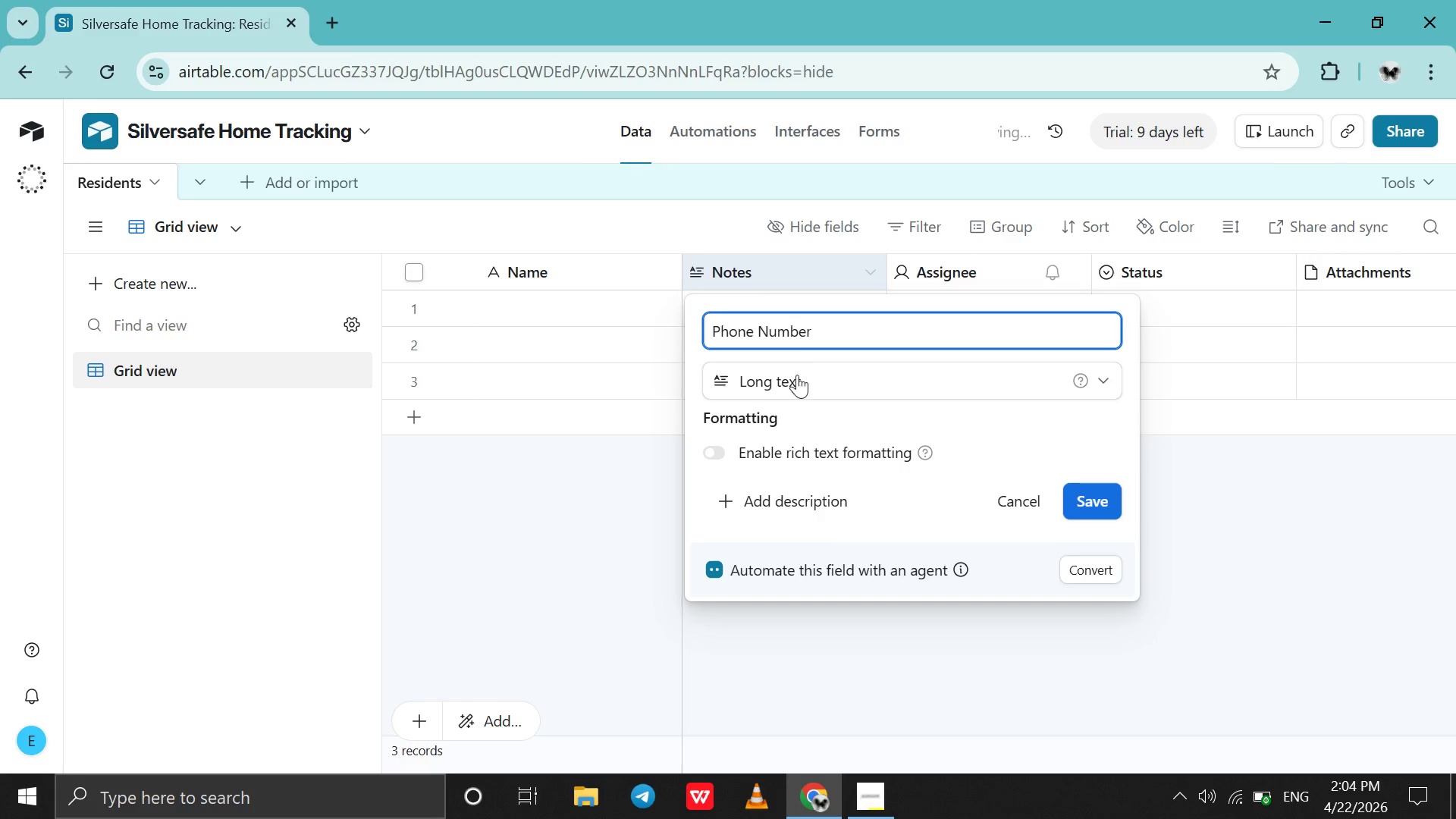 
double_click([797, 378])
 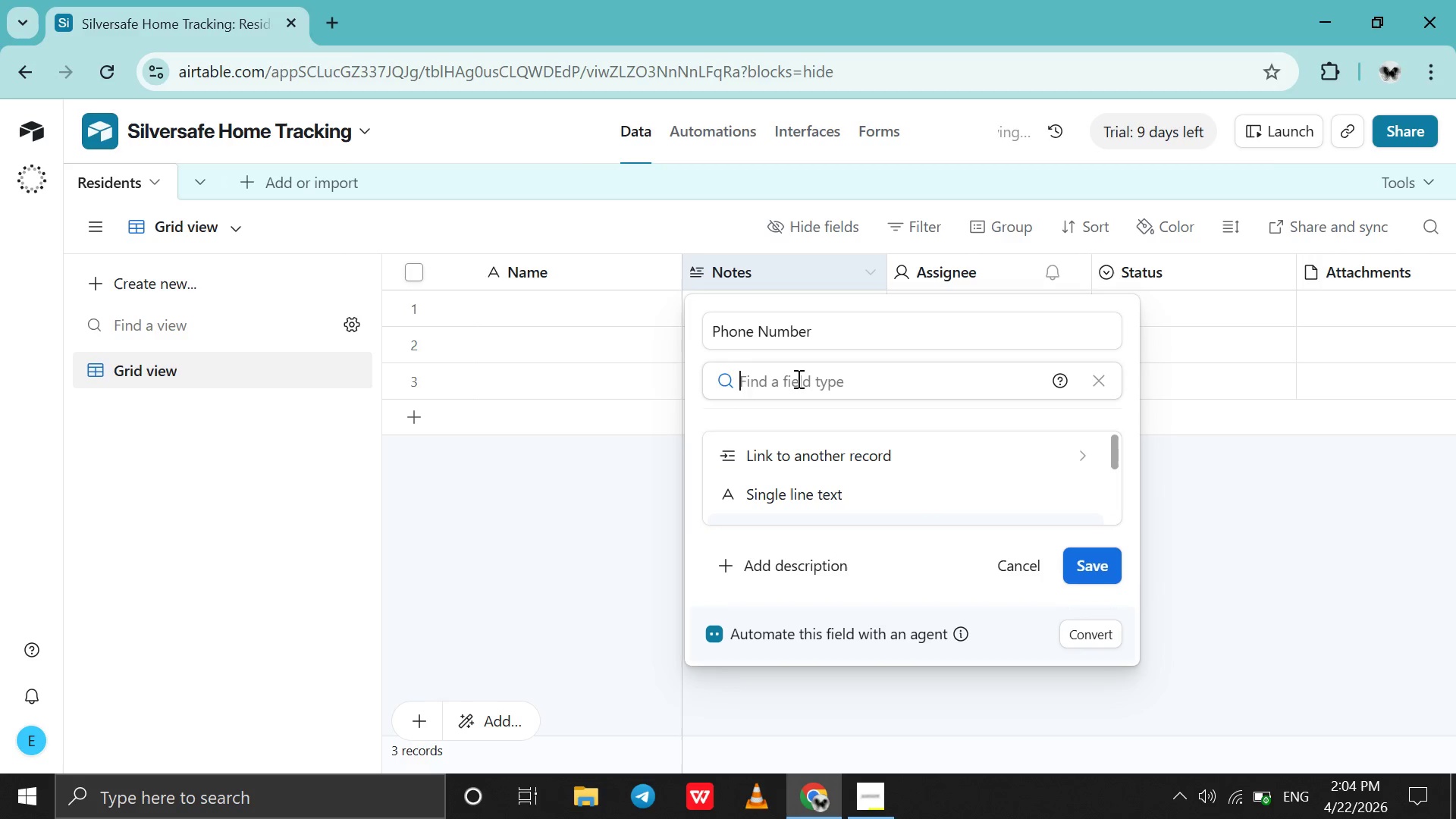 
key(P)
 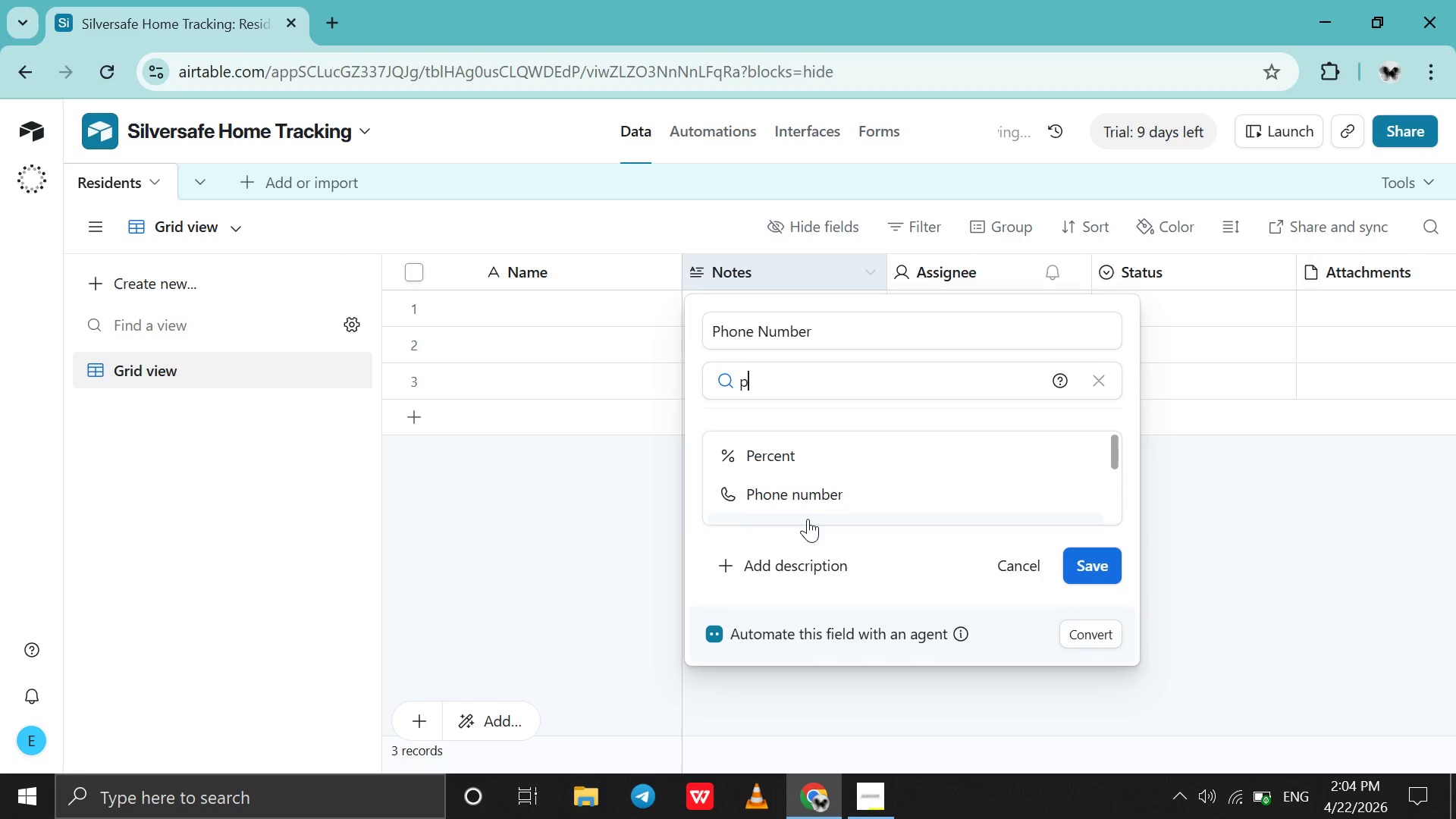 
left_click([812, 495])
 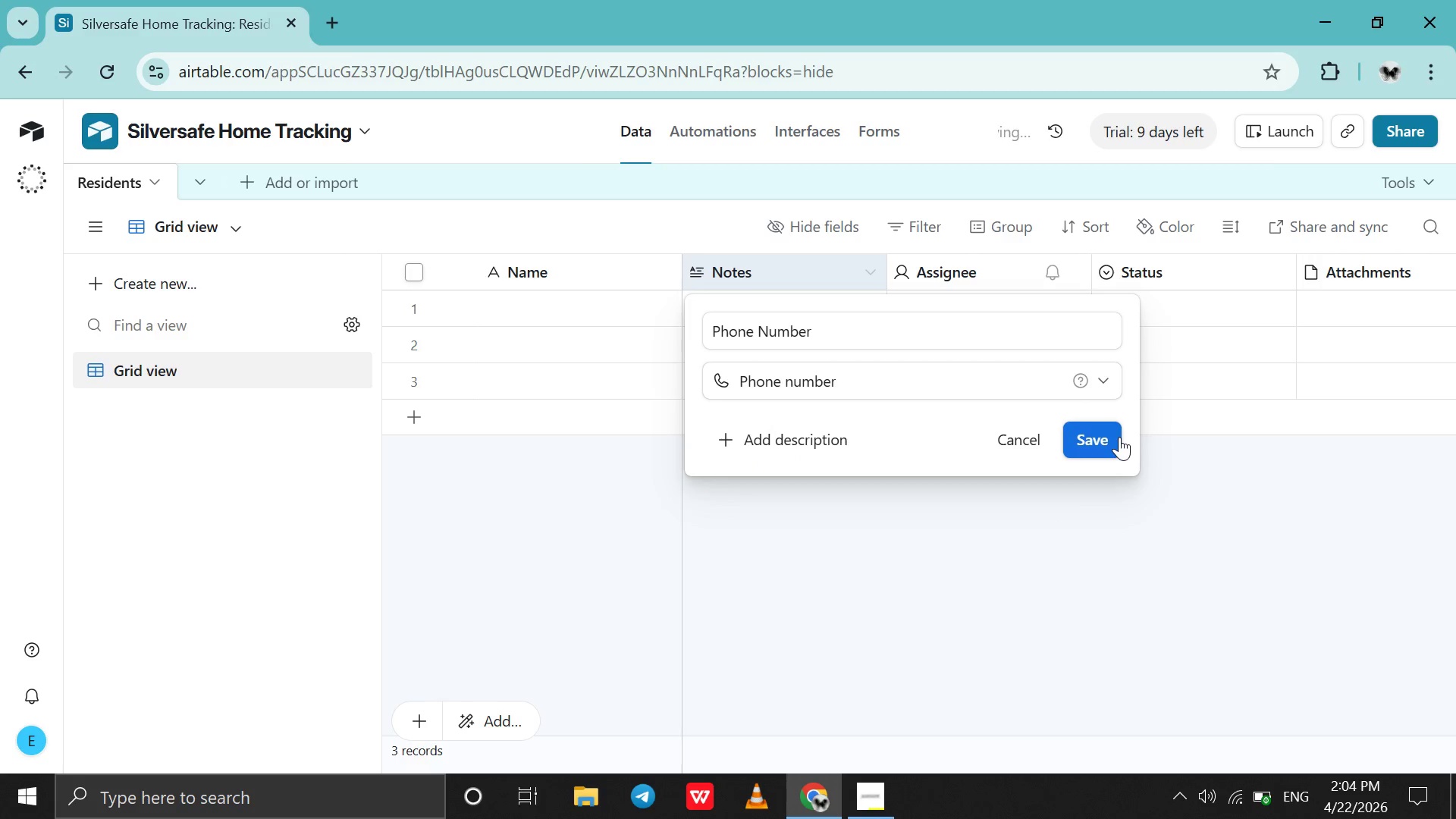 
left_click([1110, 432])
 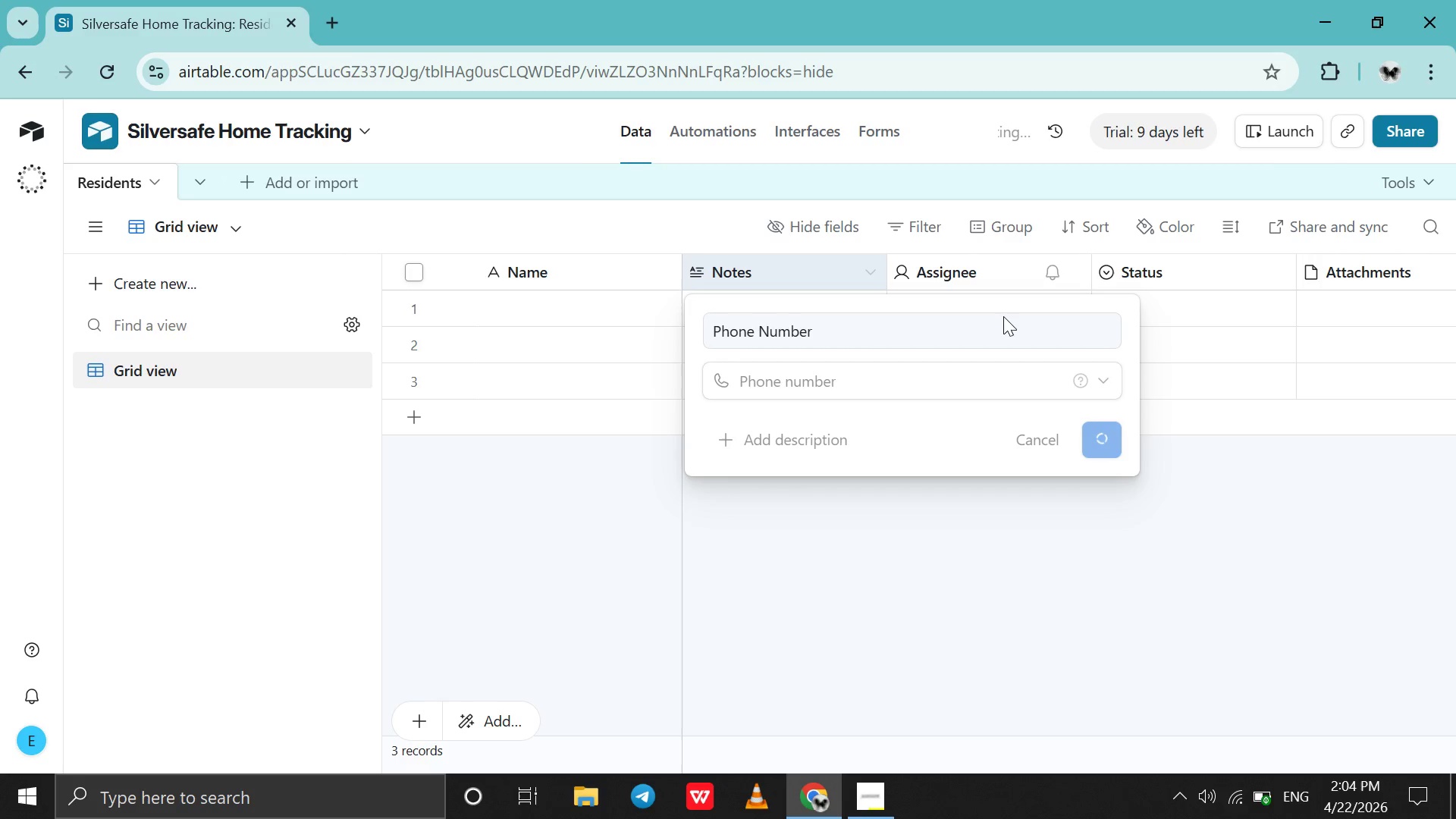 
wait(11.8)
 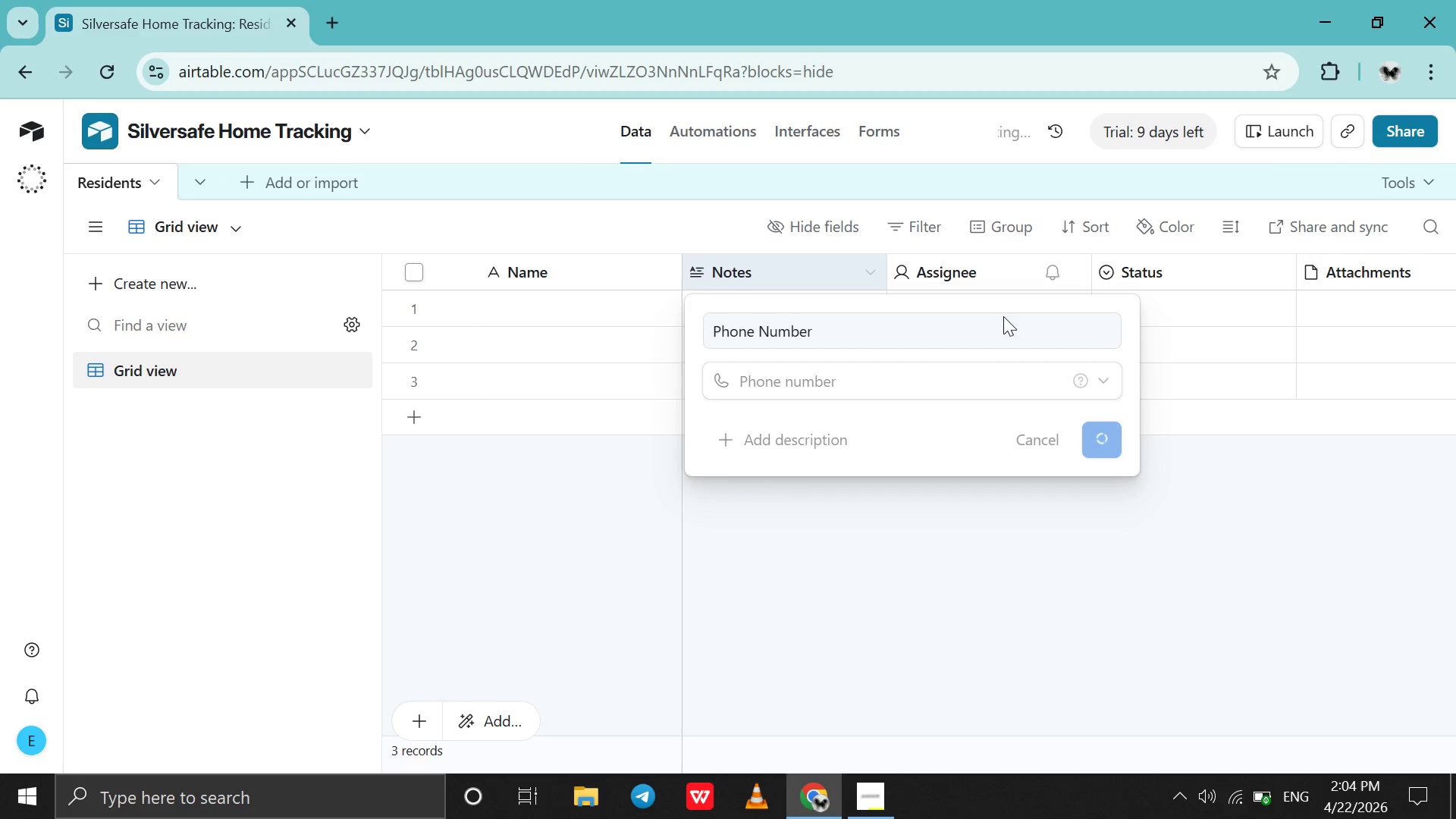 
left_click([982, 268])
 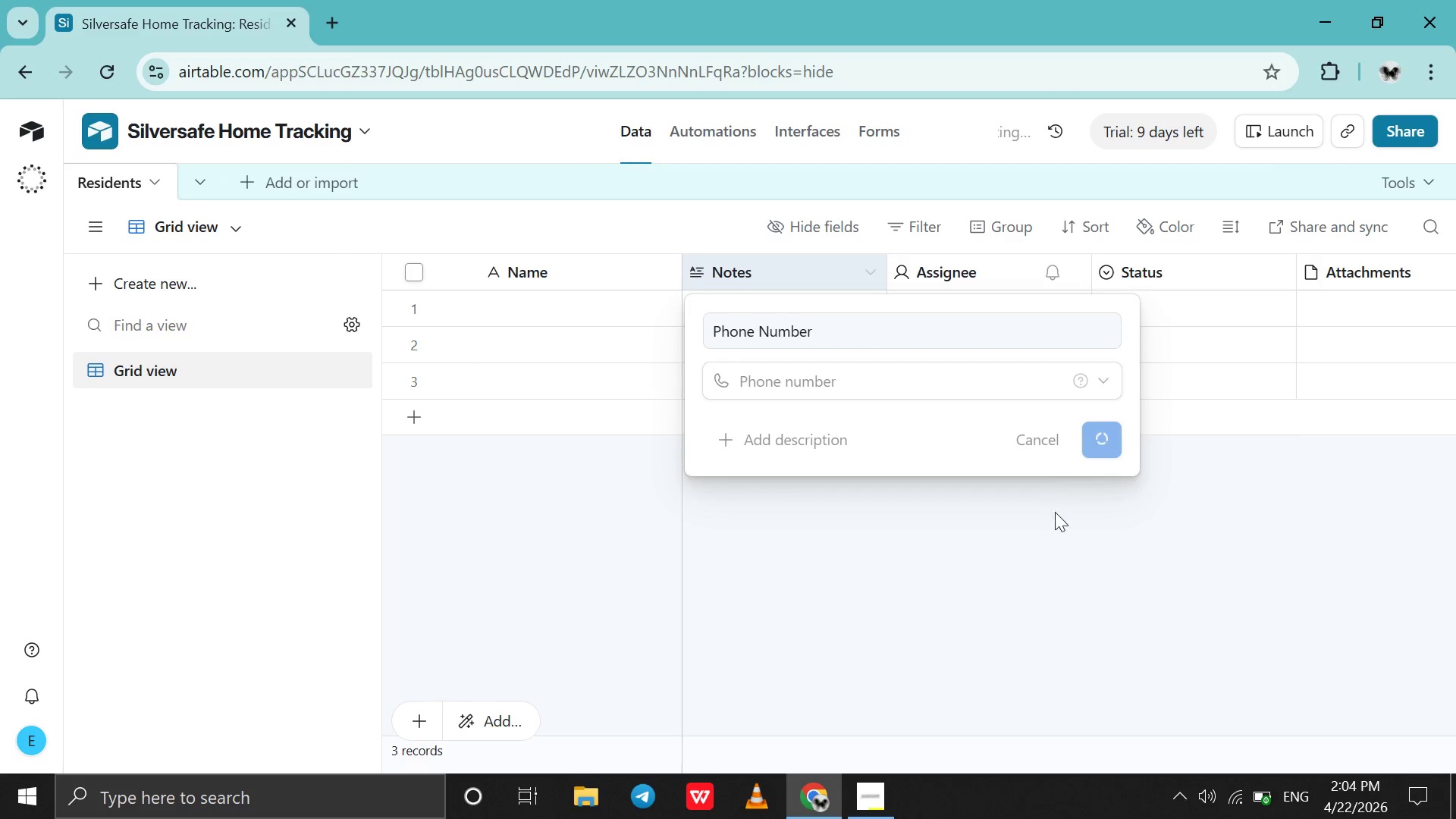 
left_click([1059, 539])
 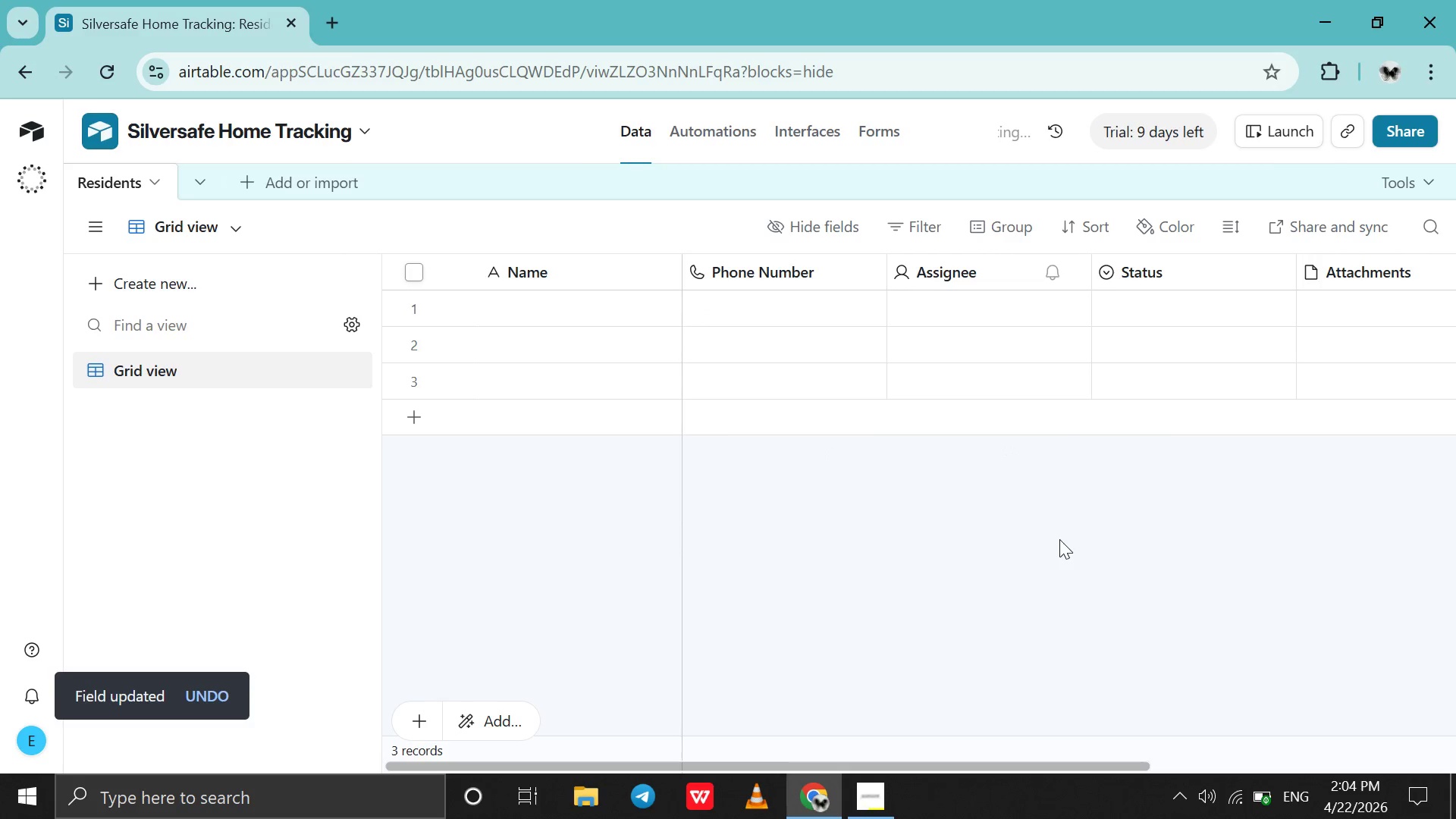 
double_click([1028, 264])
 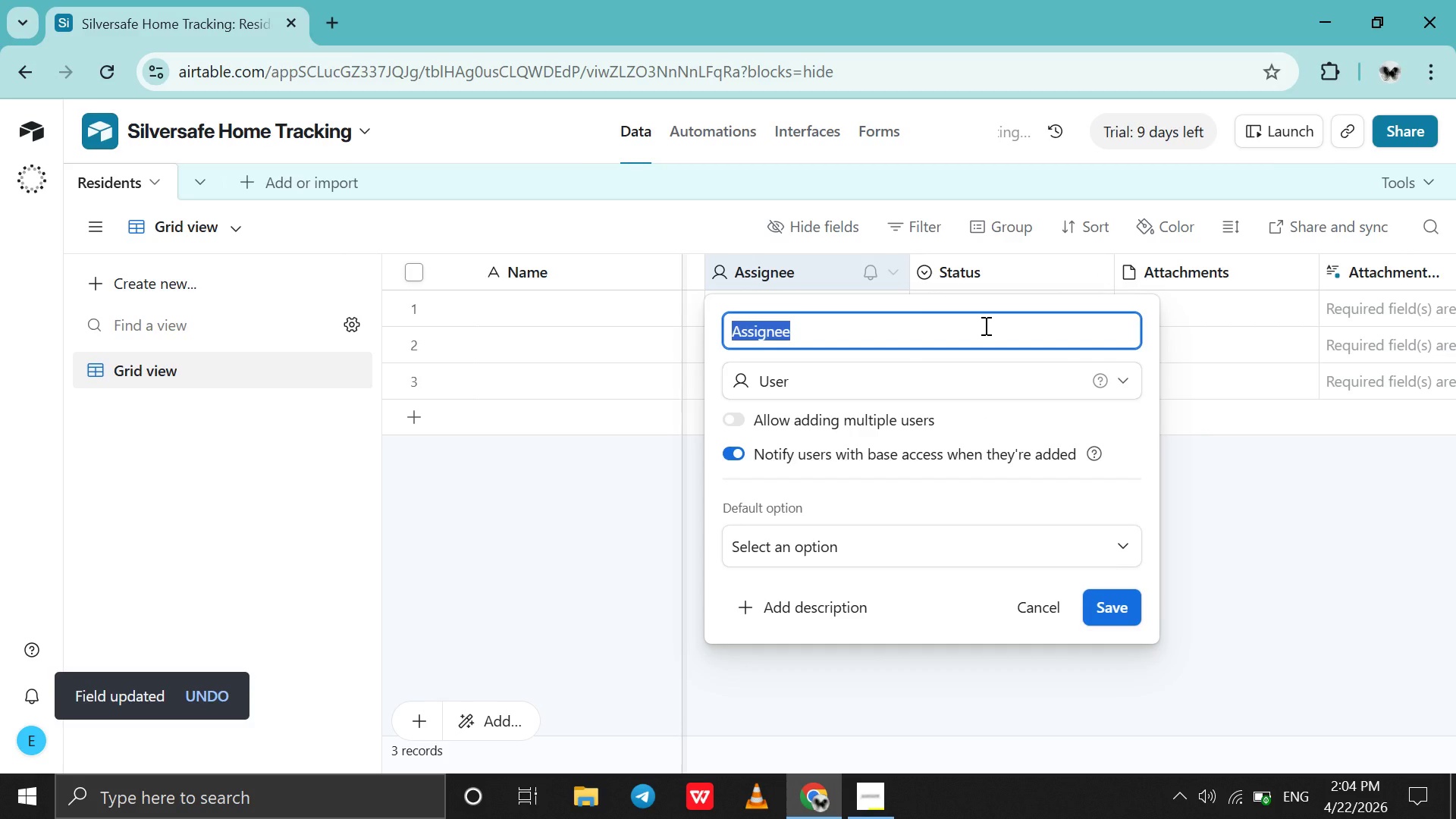 
type(Adr)
 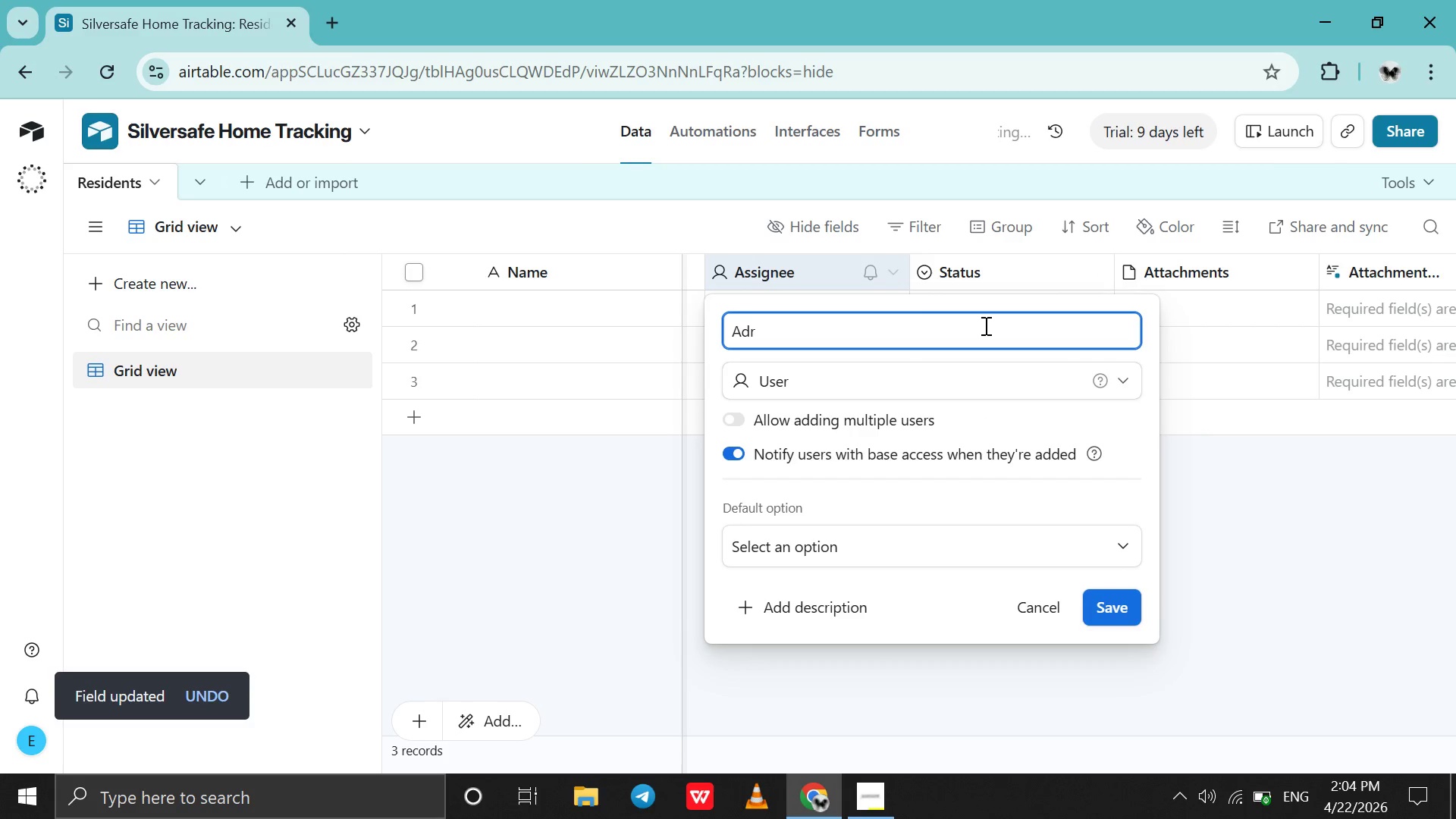 
key(Backspace)
type(dress)
 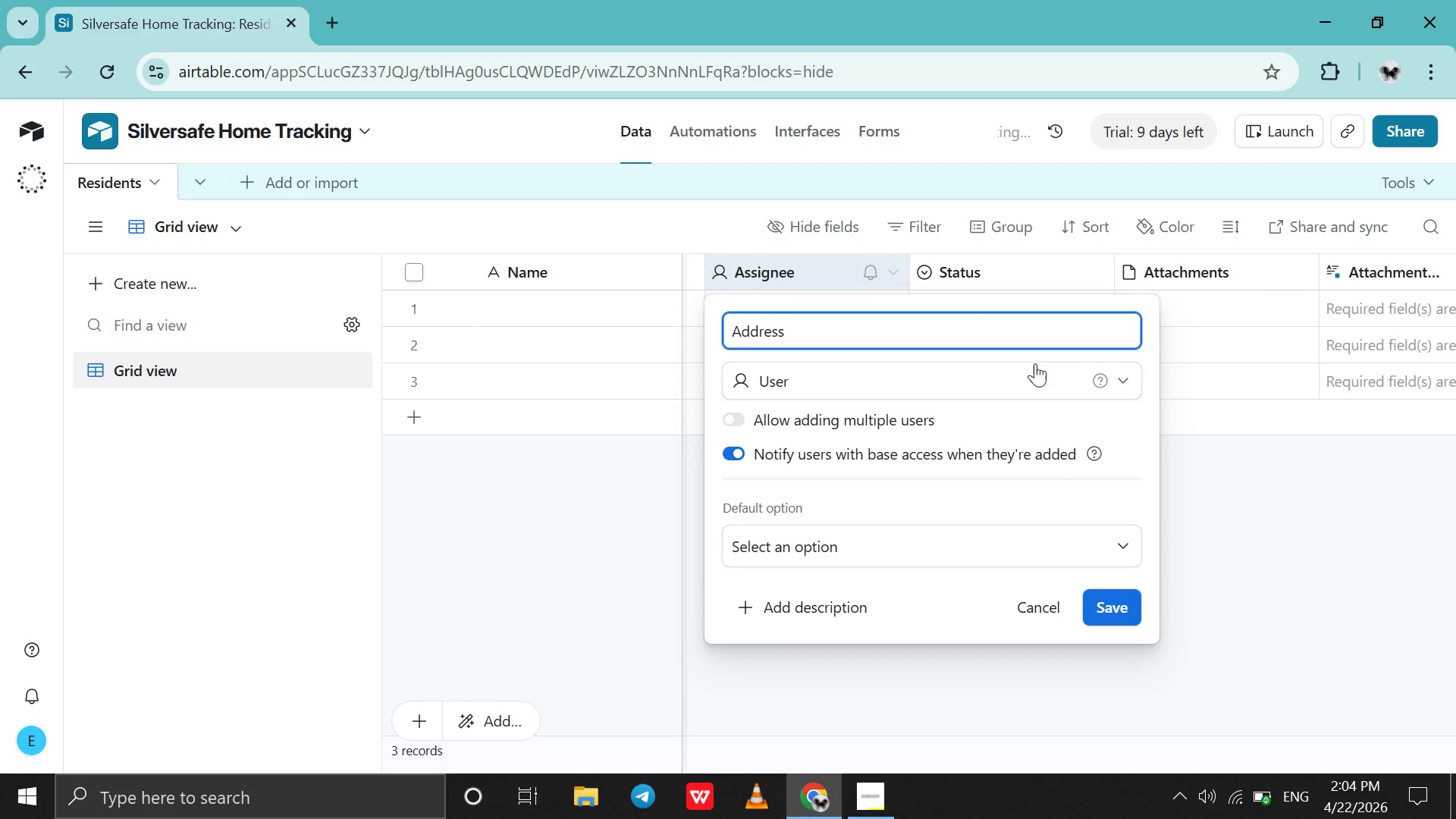 
left_click([1015, 374])
 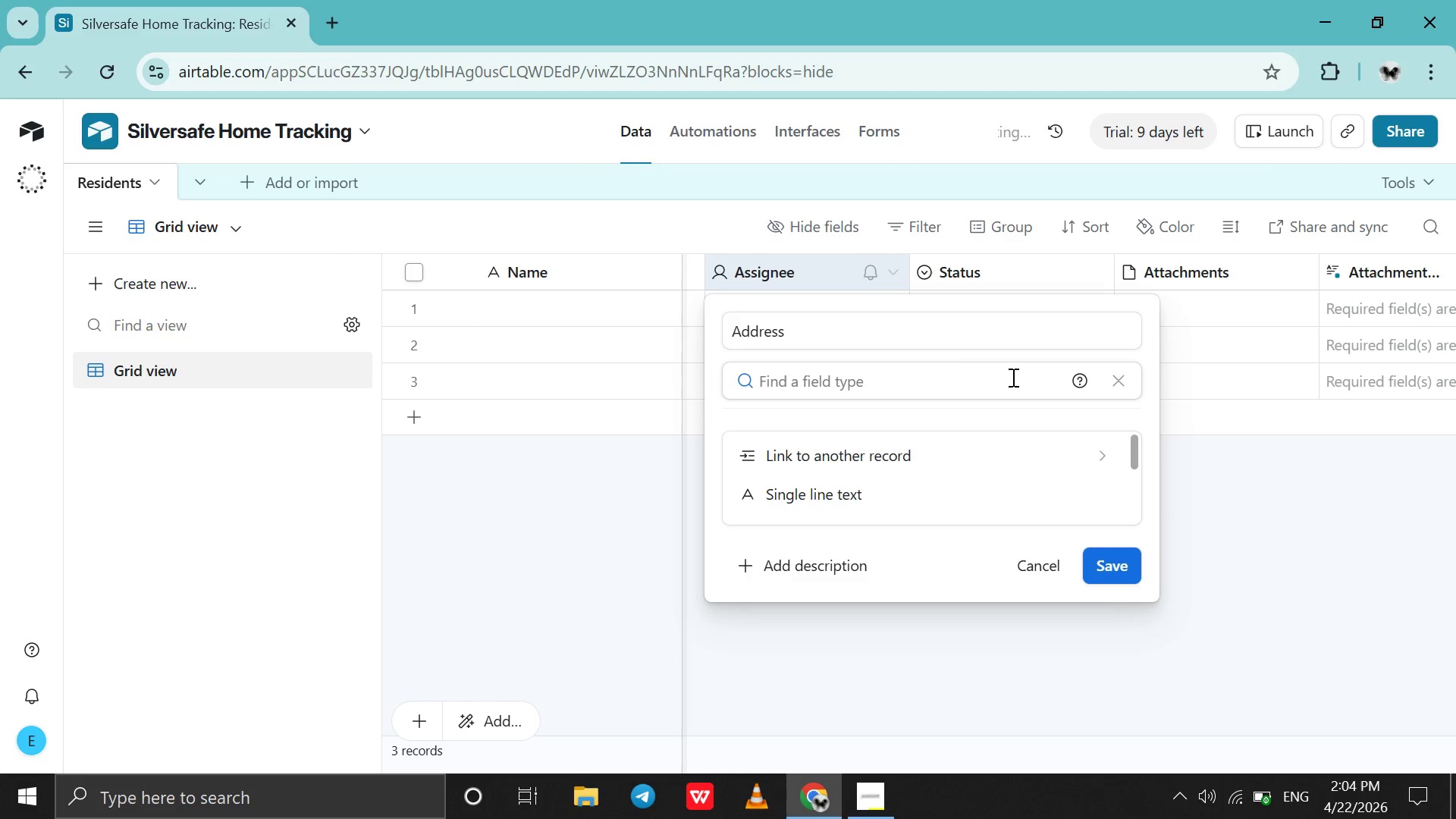 
type(ad)
key(Backspace)
key(Backspace)
key(Backspace)
type(s)
 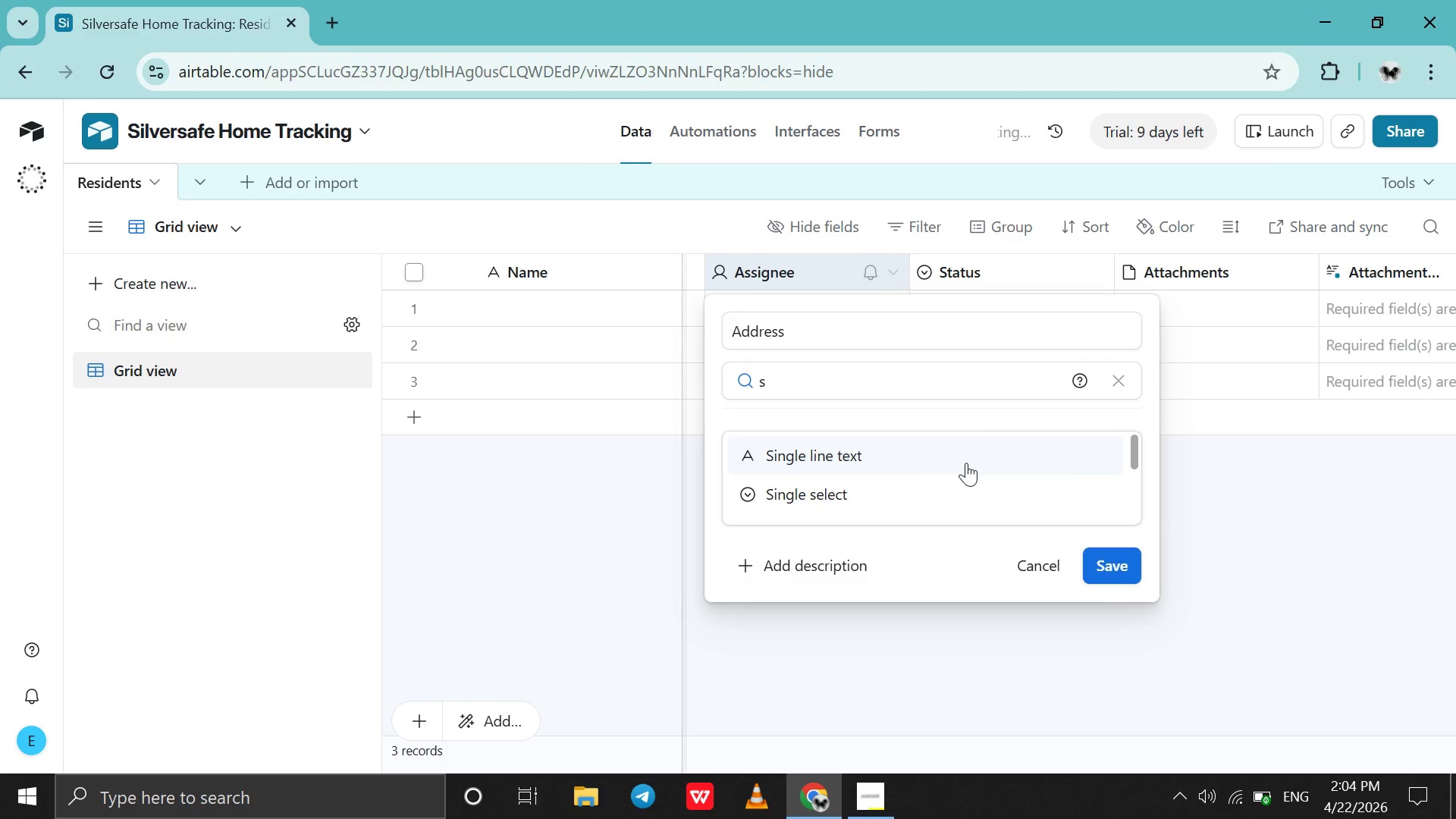 
left_click([966, 463])
 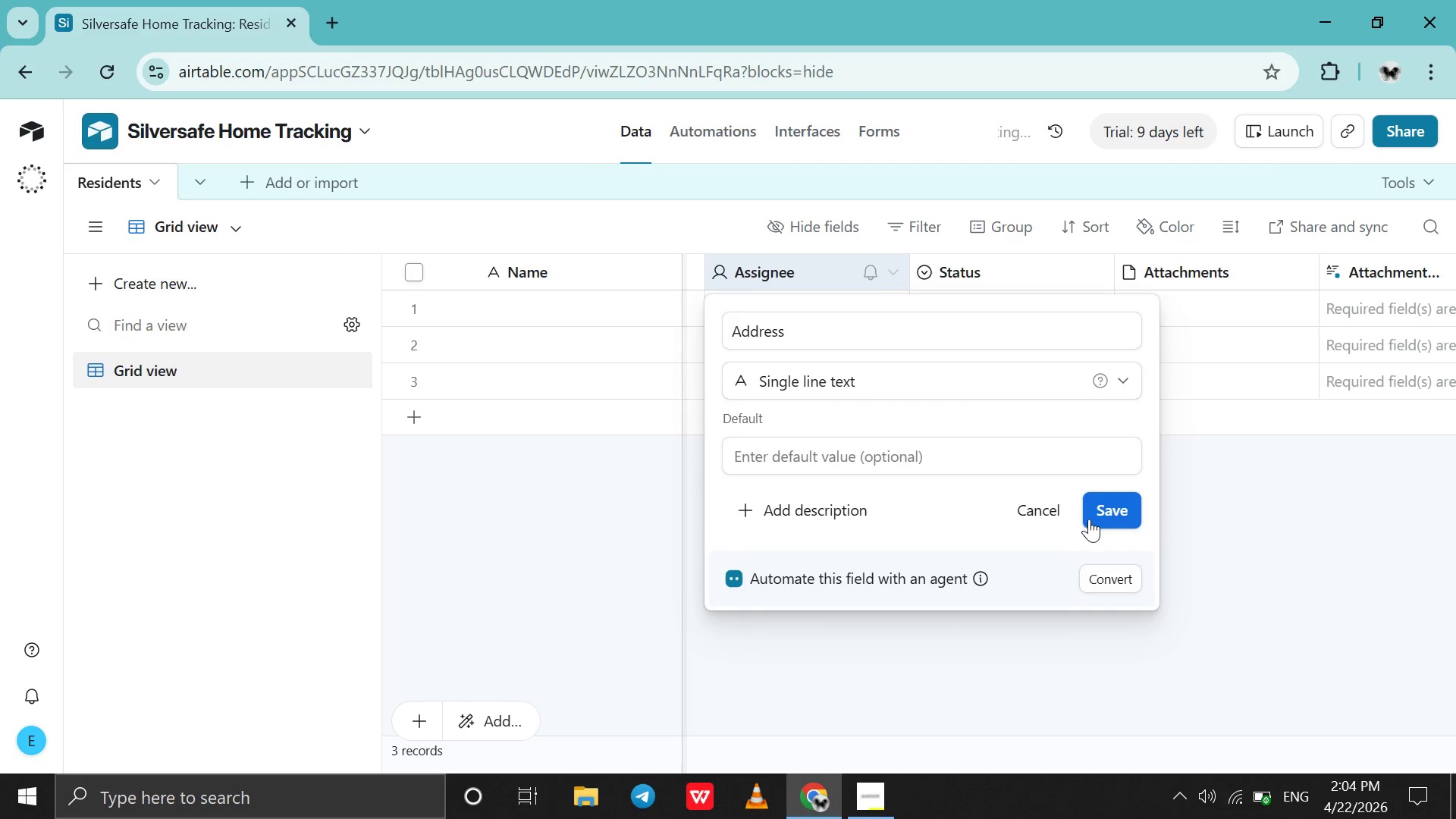 
left_click([1089, 518])
 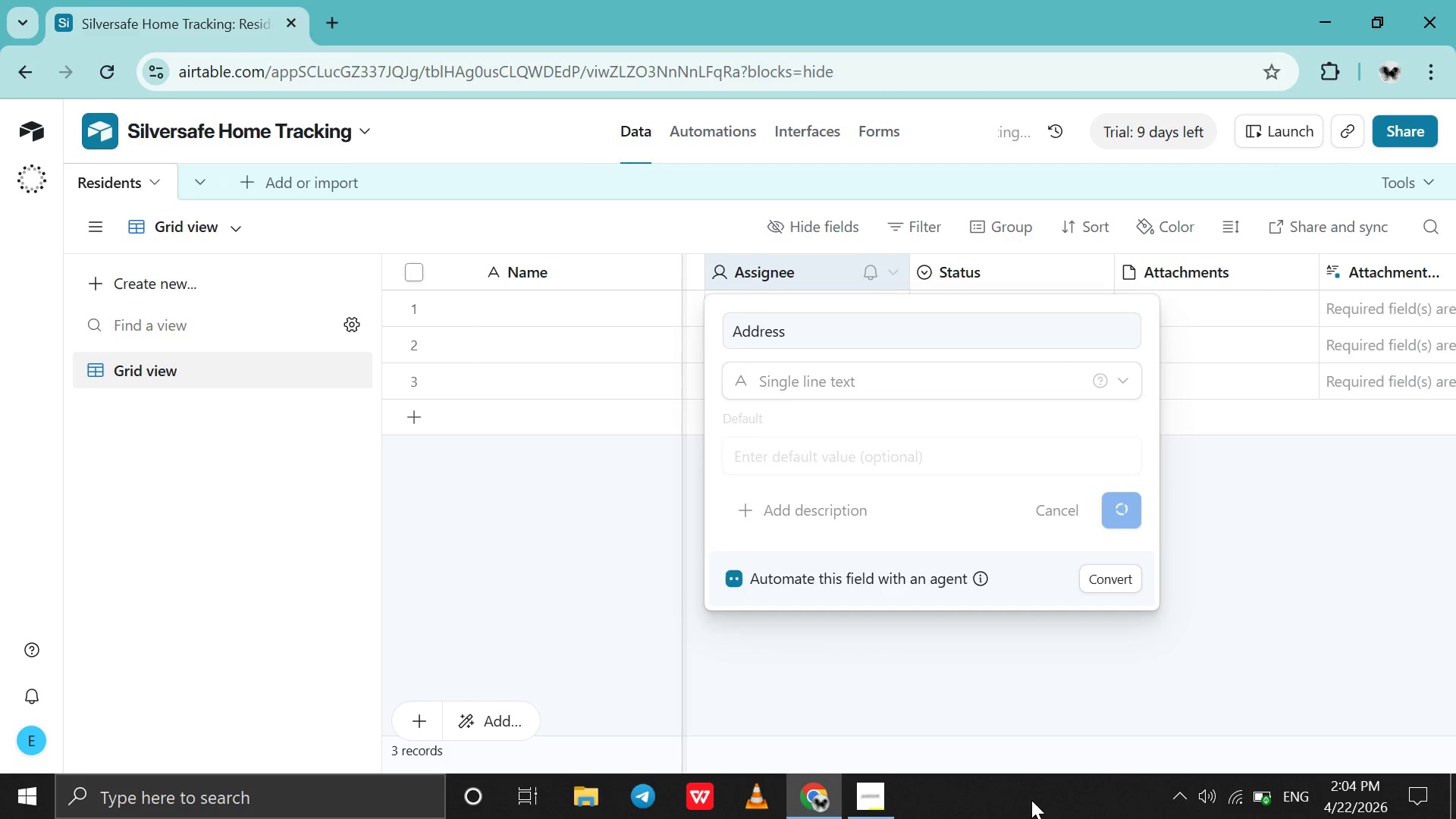 
left_click([889, 800])